 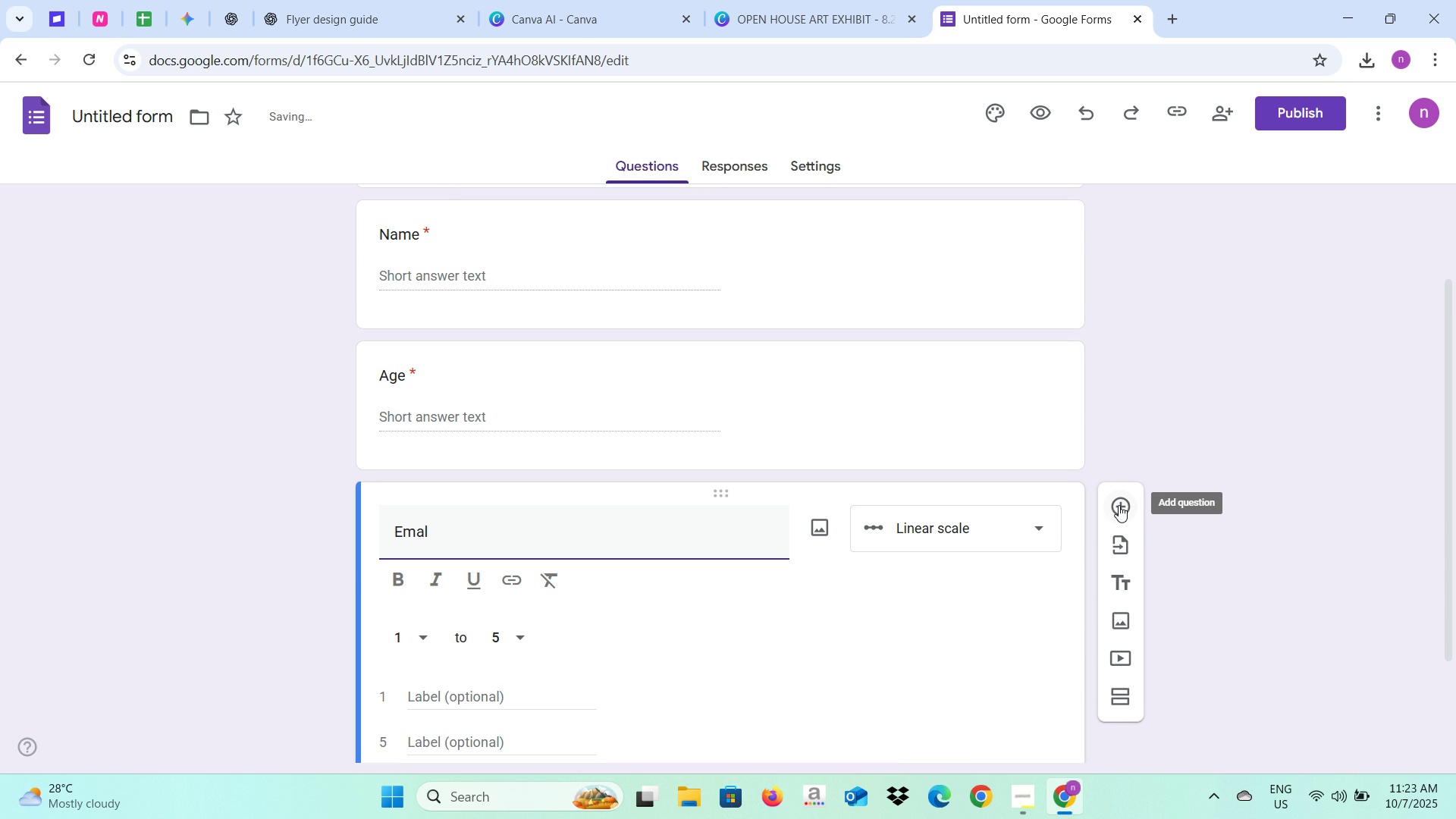 
scroll: coordinate [1013, 602], scroll_direction: down, amount: 2.0
 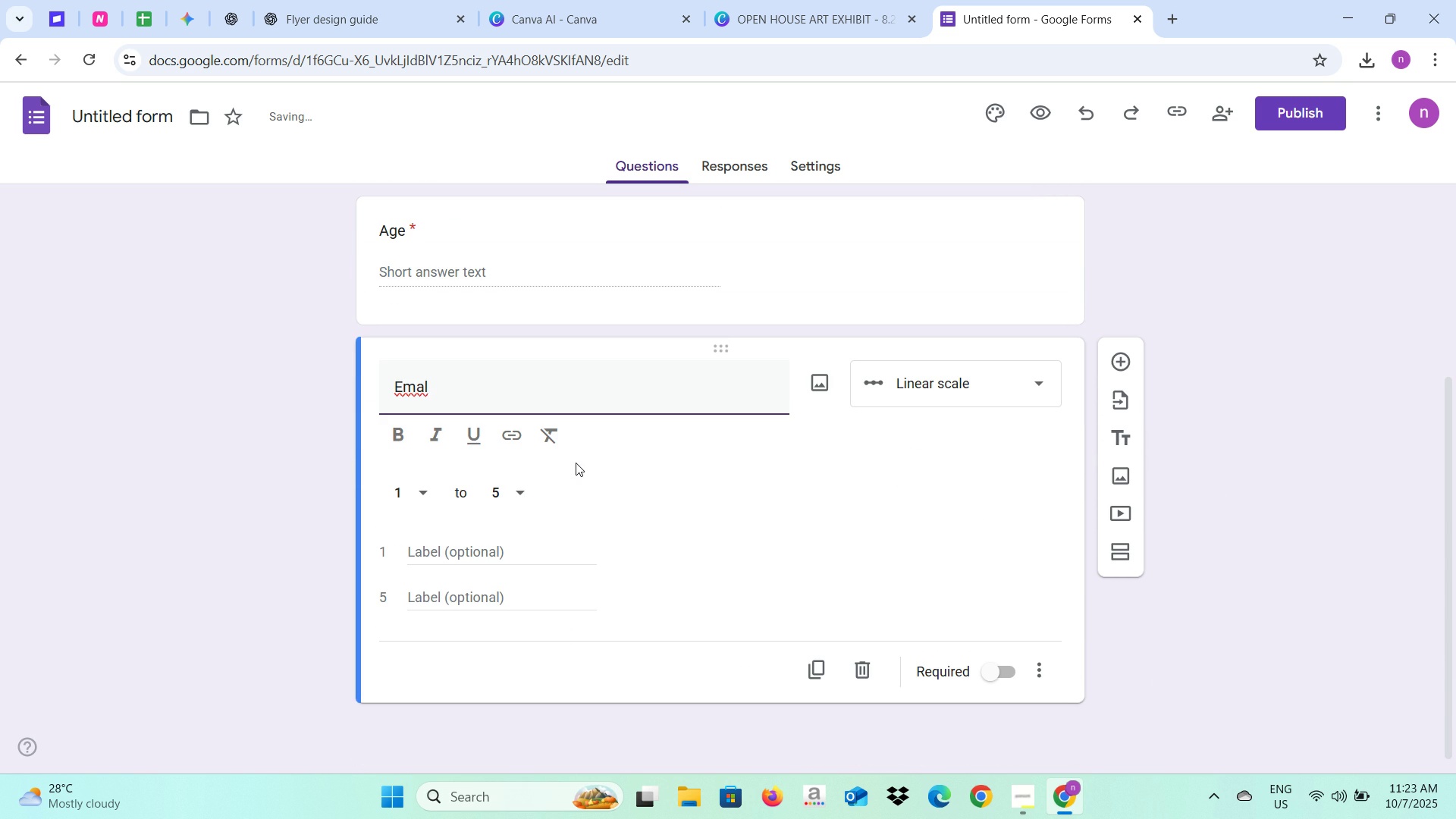 
key(Backspace)
type(il)
 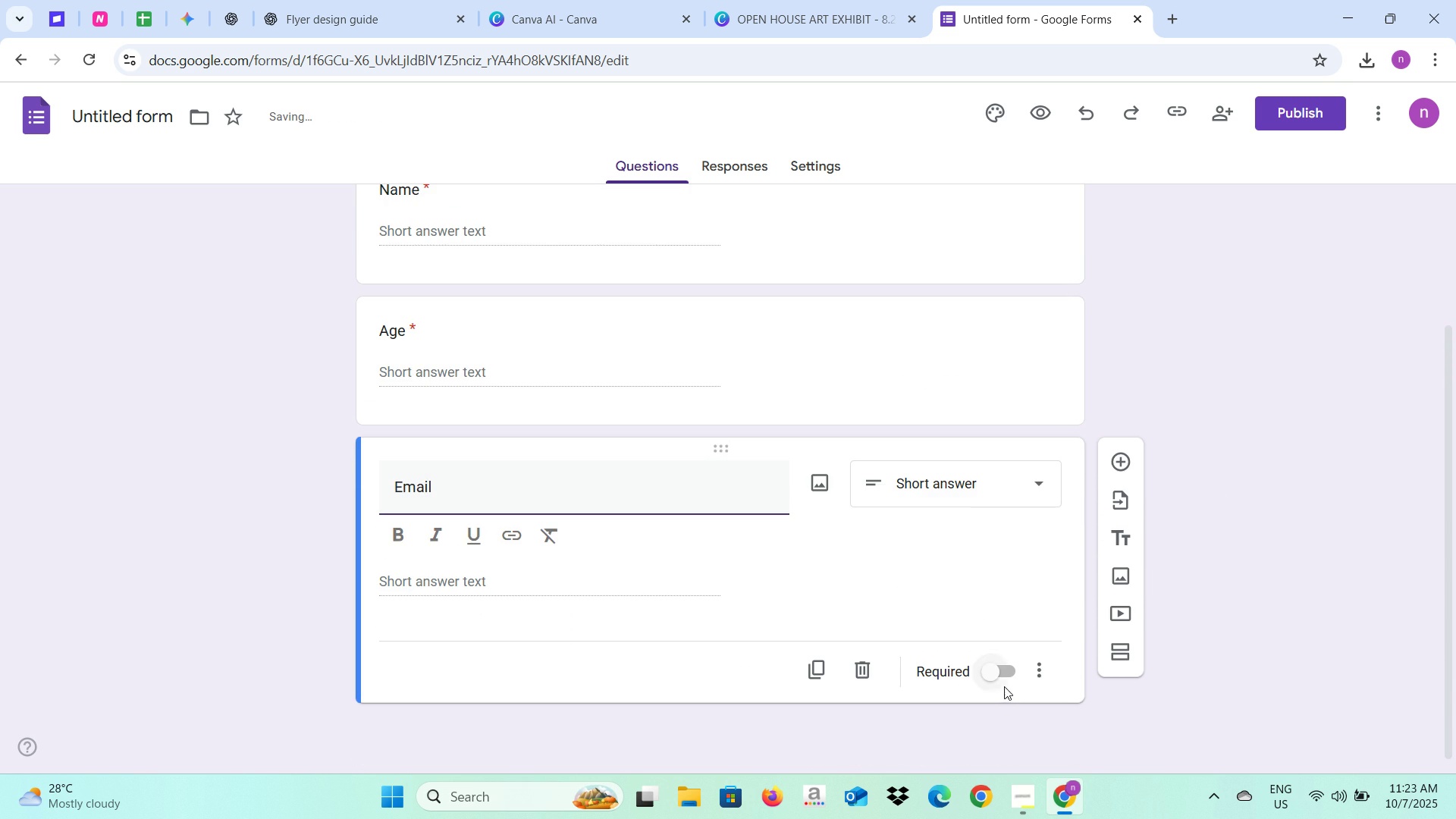 
left_click([1006, 671])
 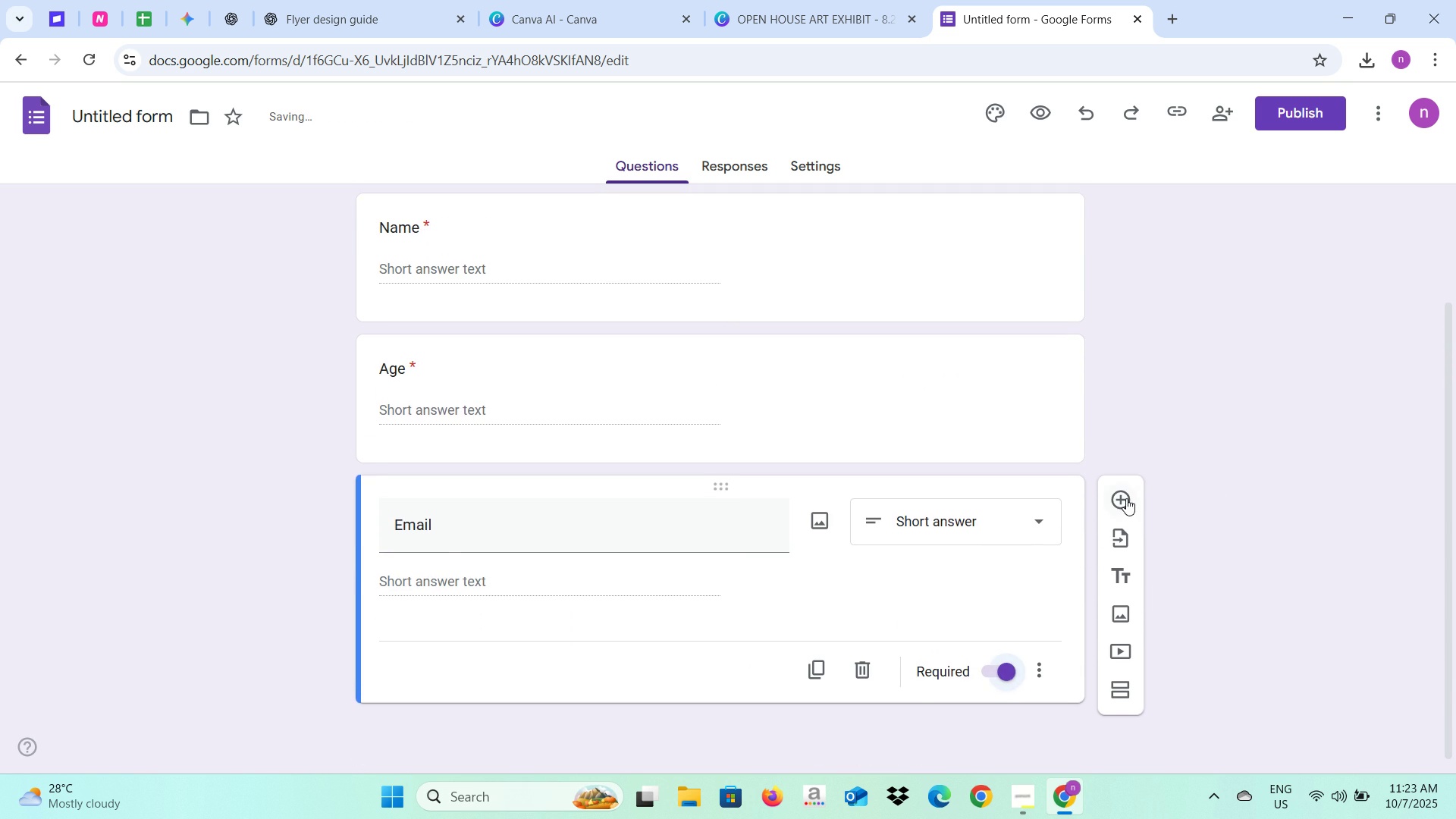 
left_click([1126, 498])
 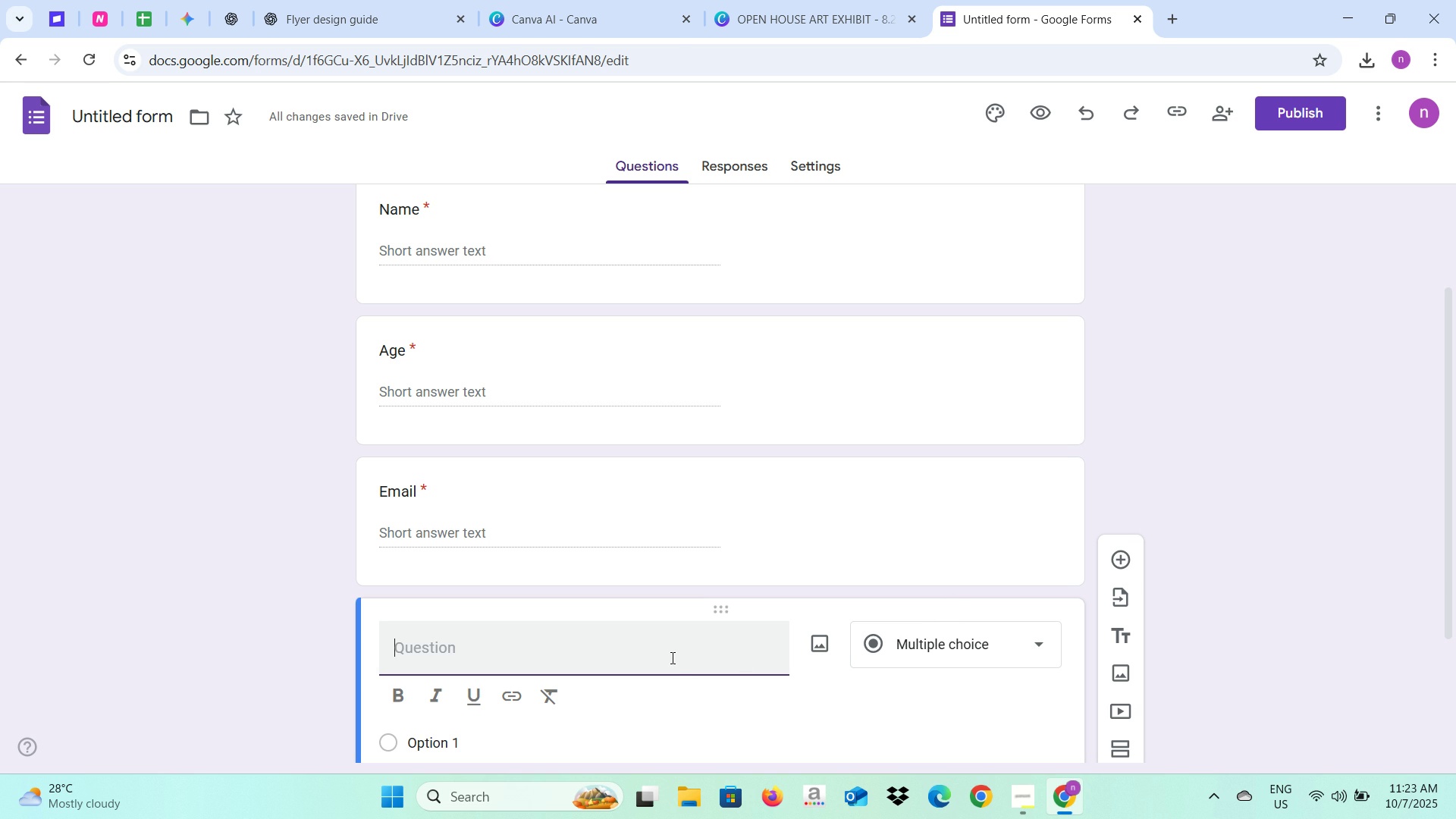 
wait(9.45)
 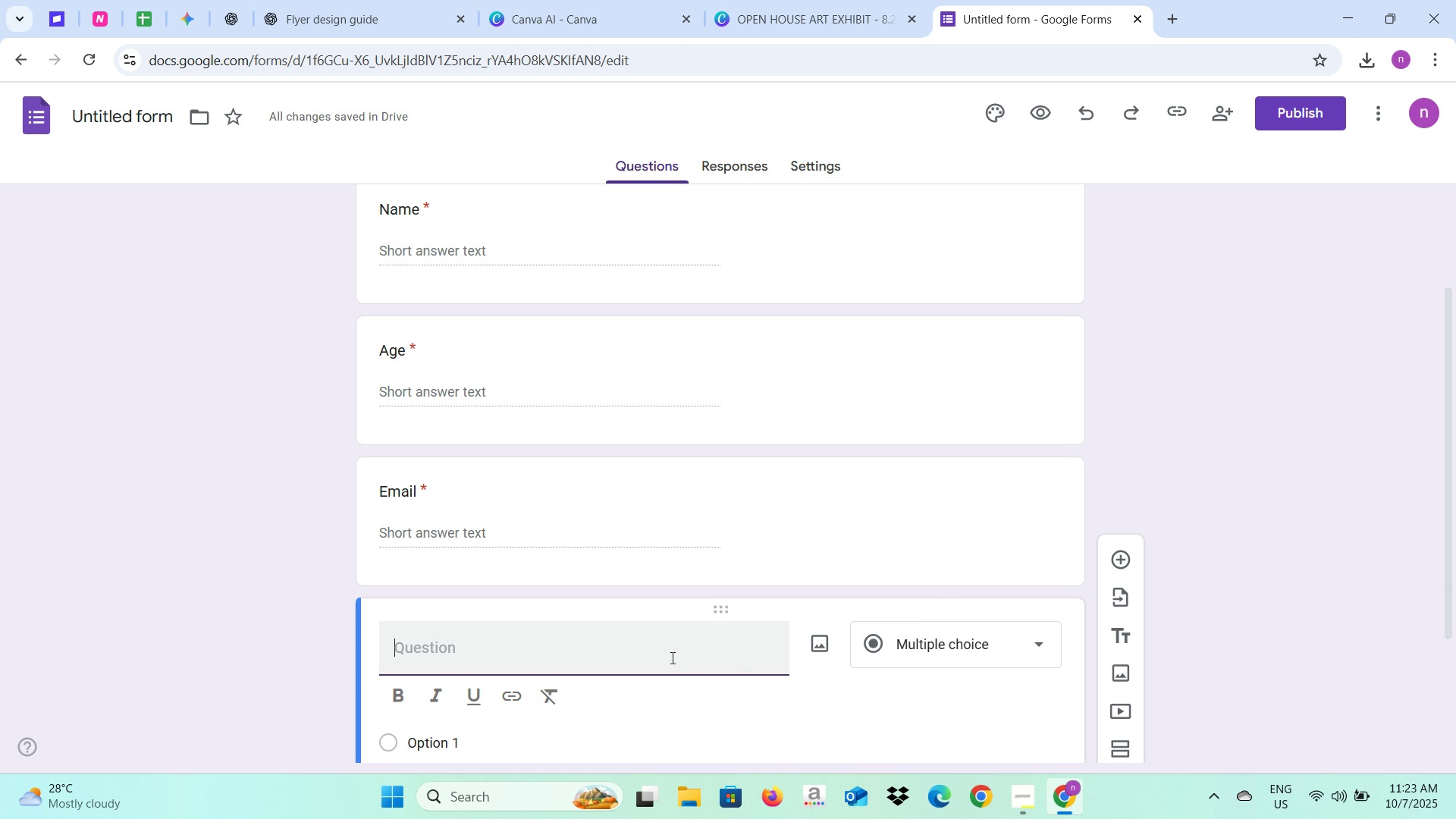 
scroll: coordinate [1074, 601], scroll_direction: down, amount: 3.0
 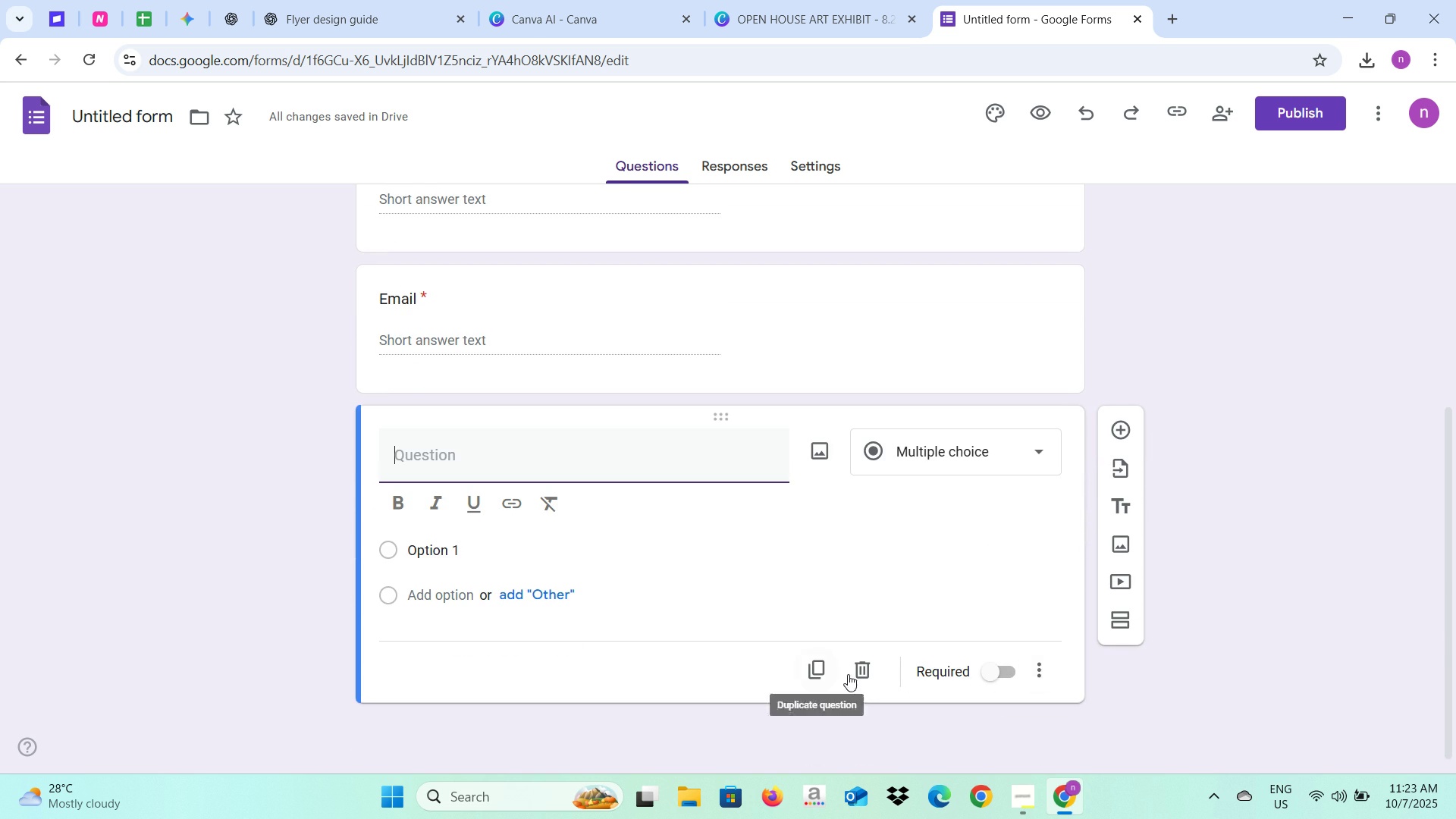 
left_click([863, 672])
 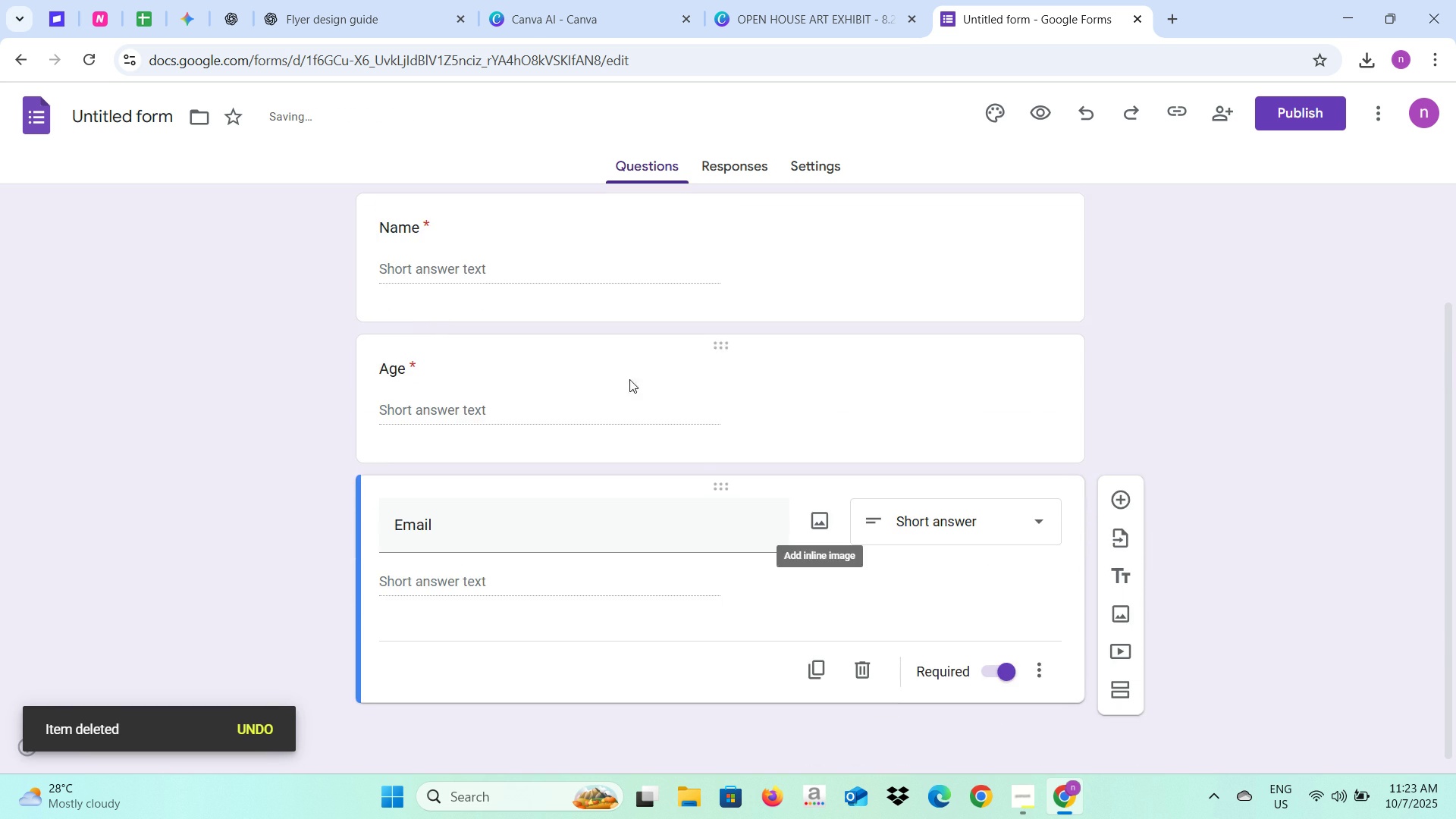 
scroll: coordinate [512, 372], scroll_direction: up, amount: 6.0
 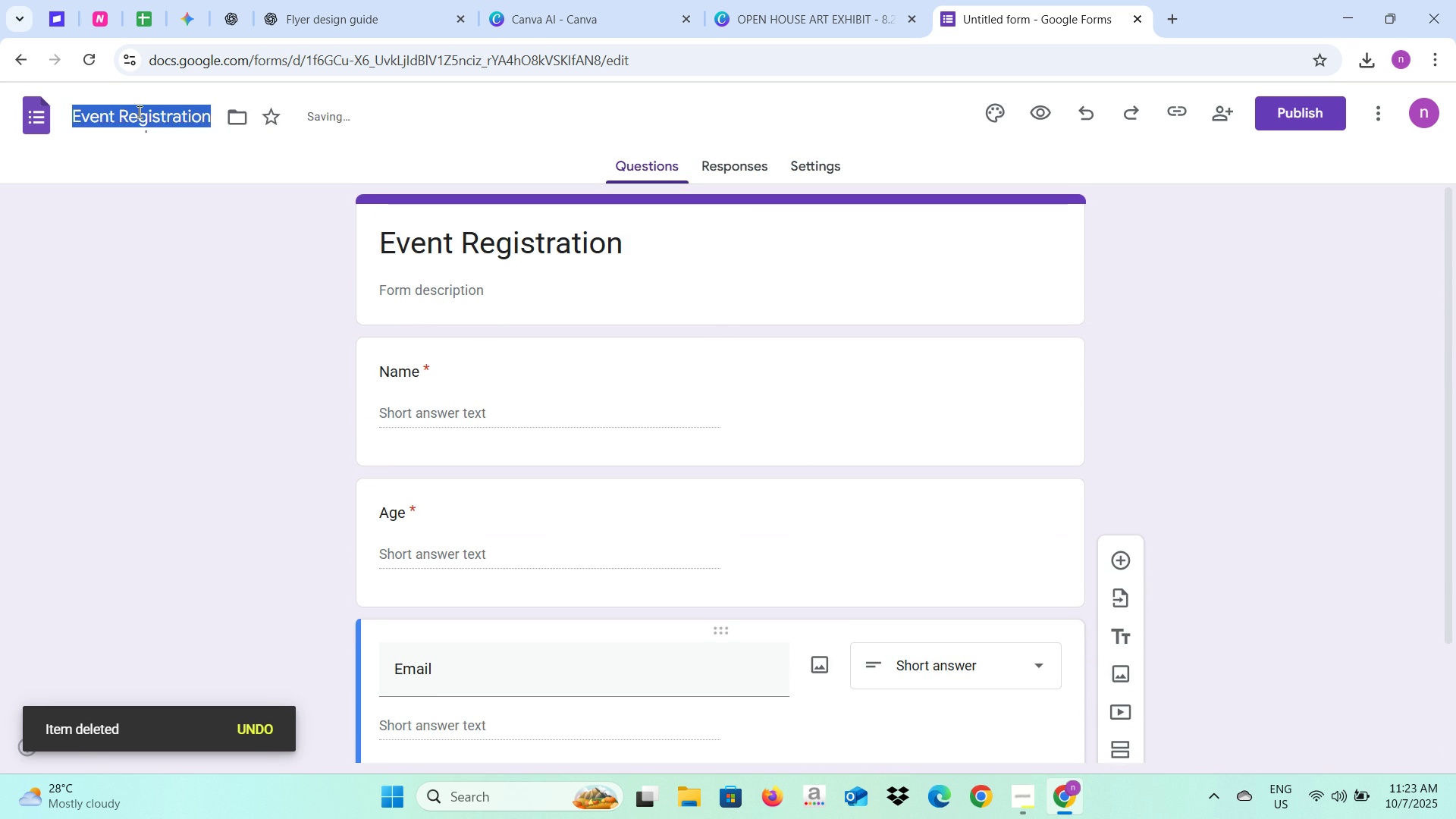 
left_click([138, 111])
 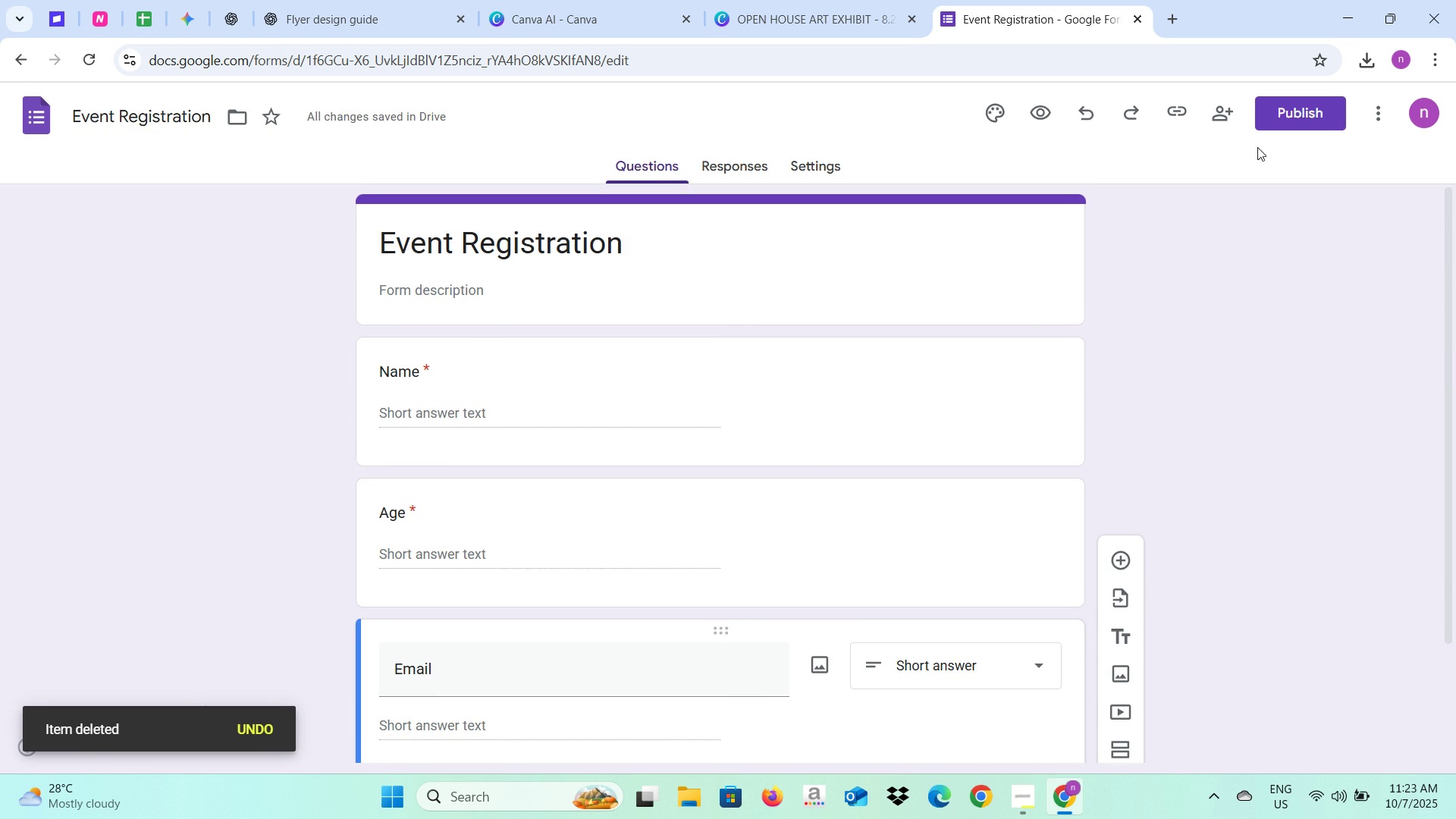 
left_click([1286, 111])
 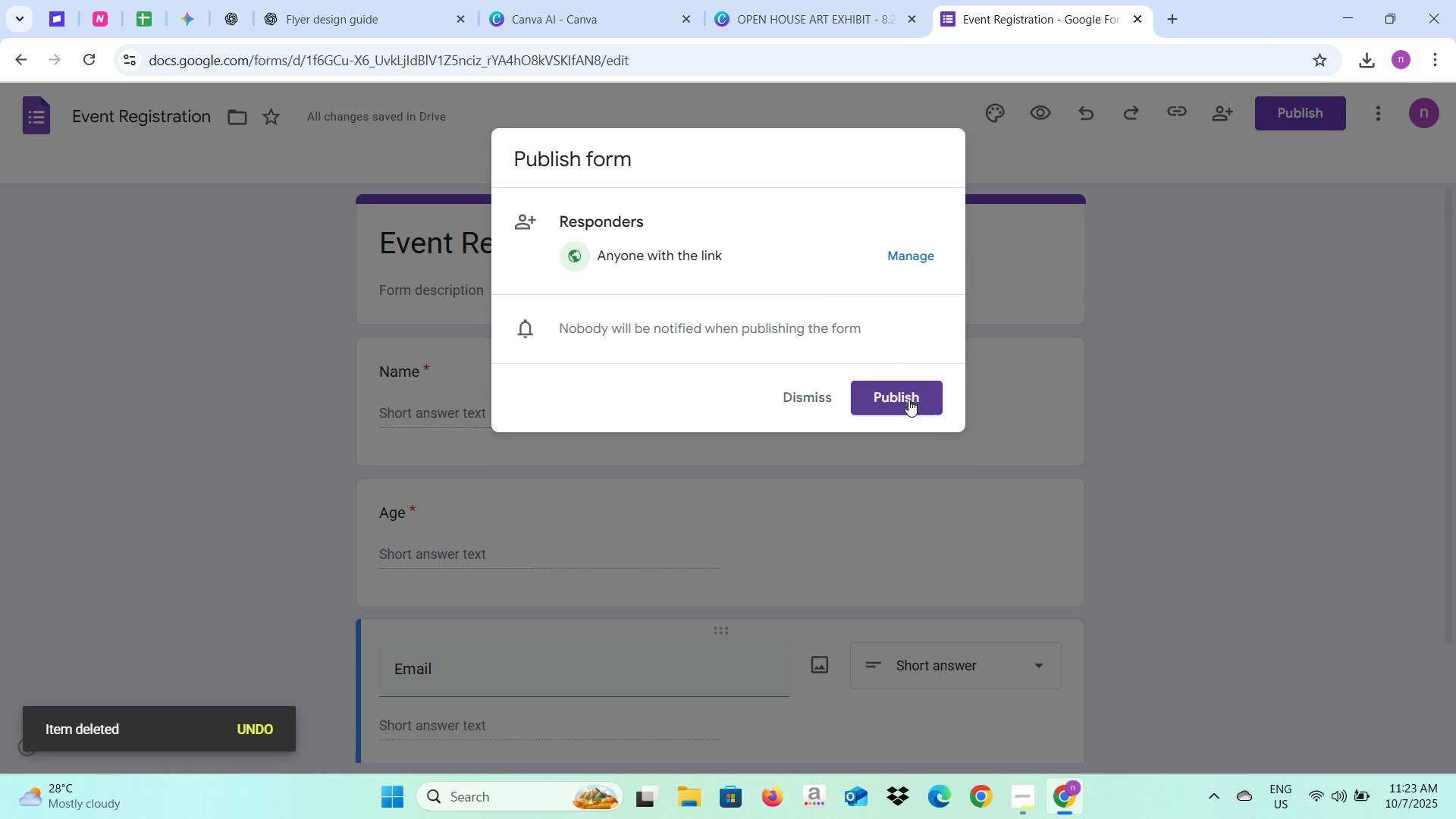 
left_click([908, 400])
 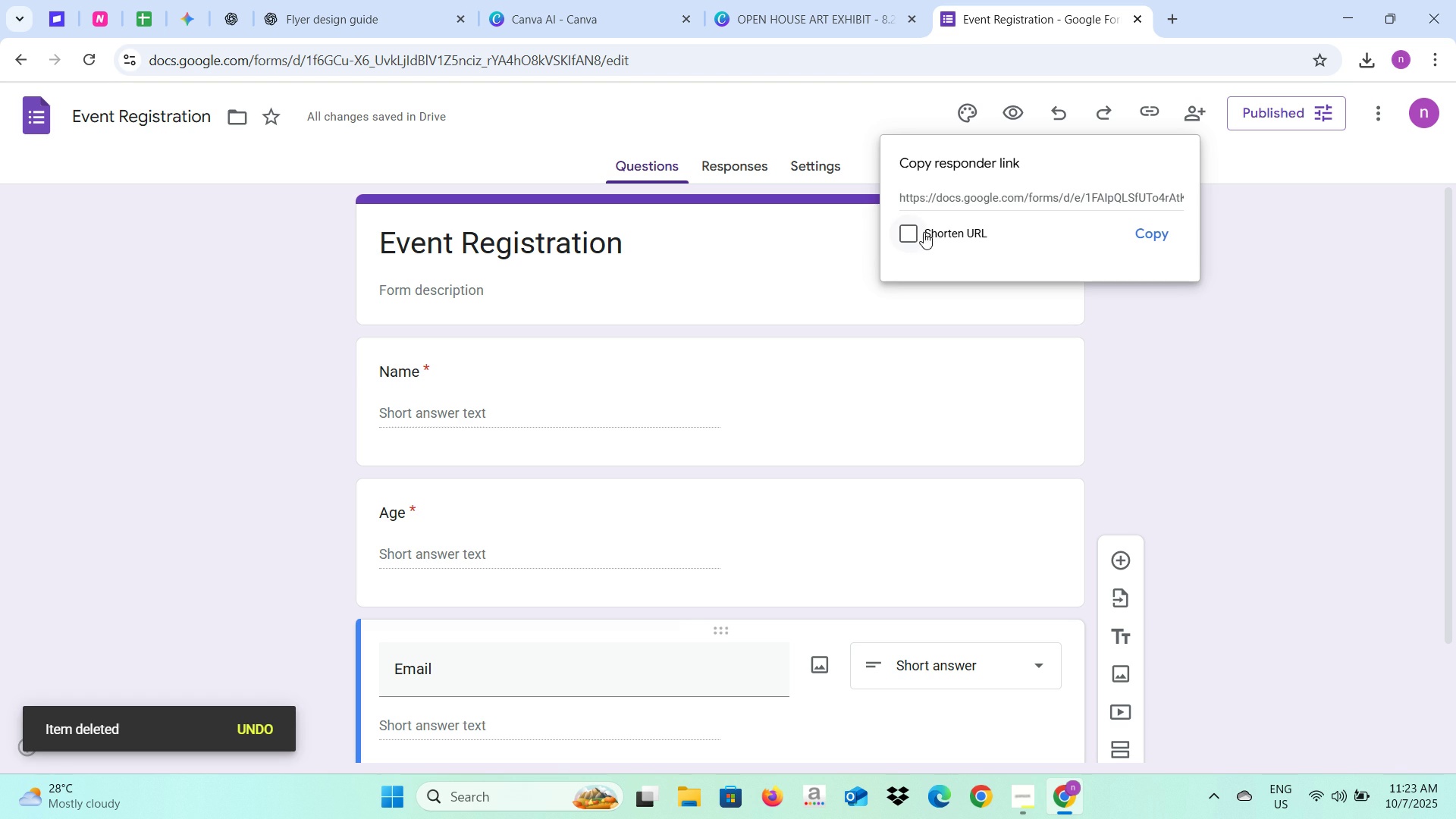 
left_click([915, 231])
 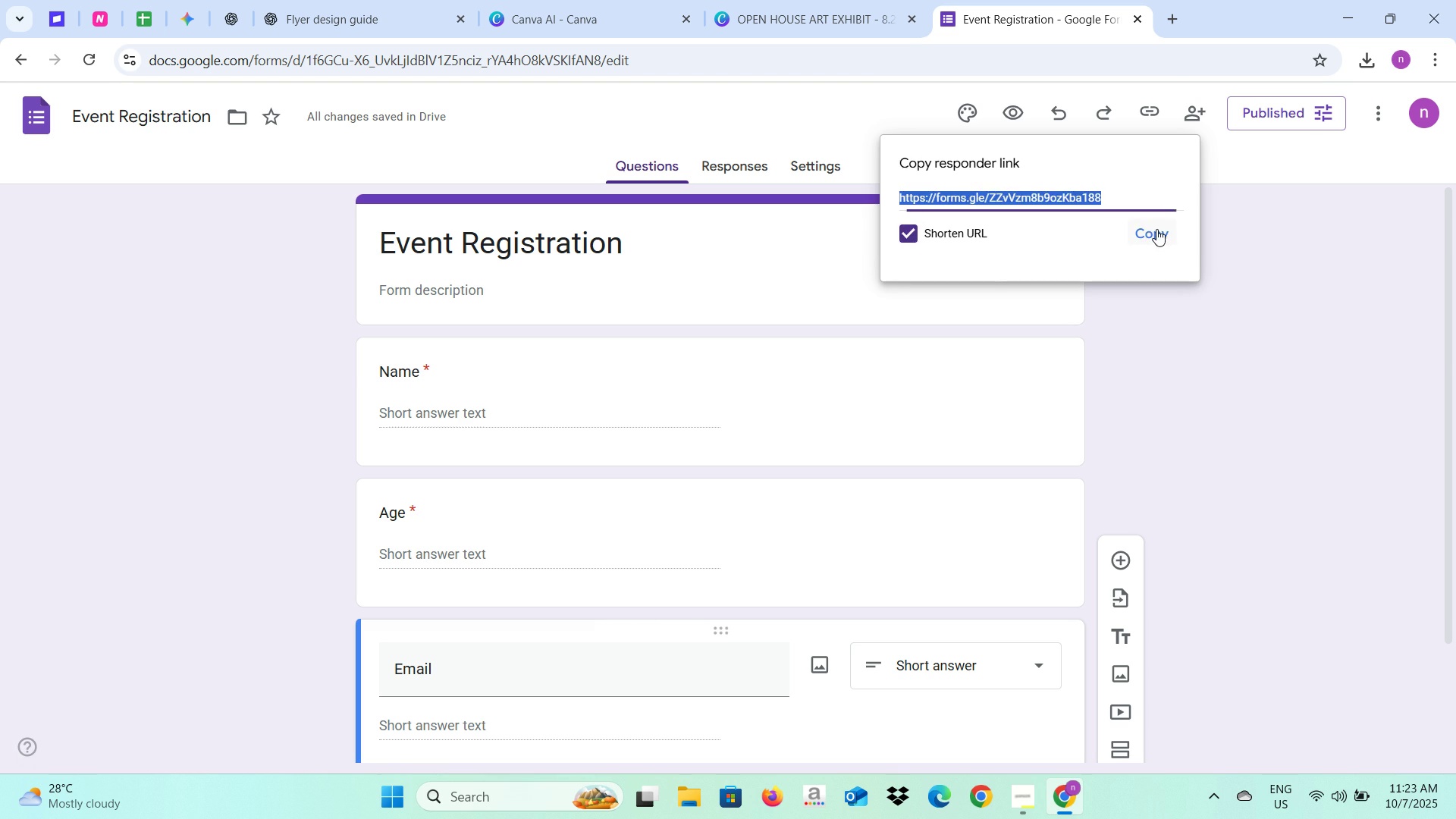 
left_click([1157, 231])
 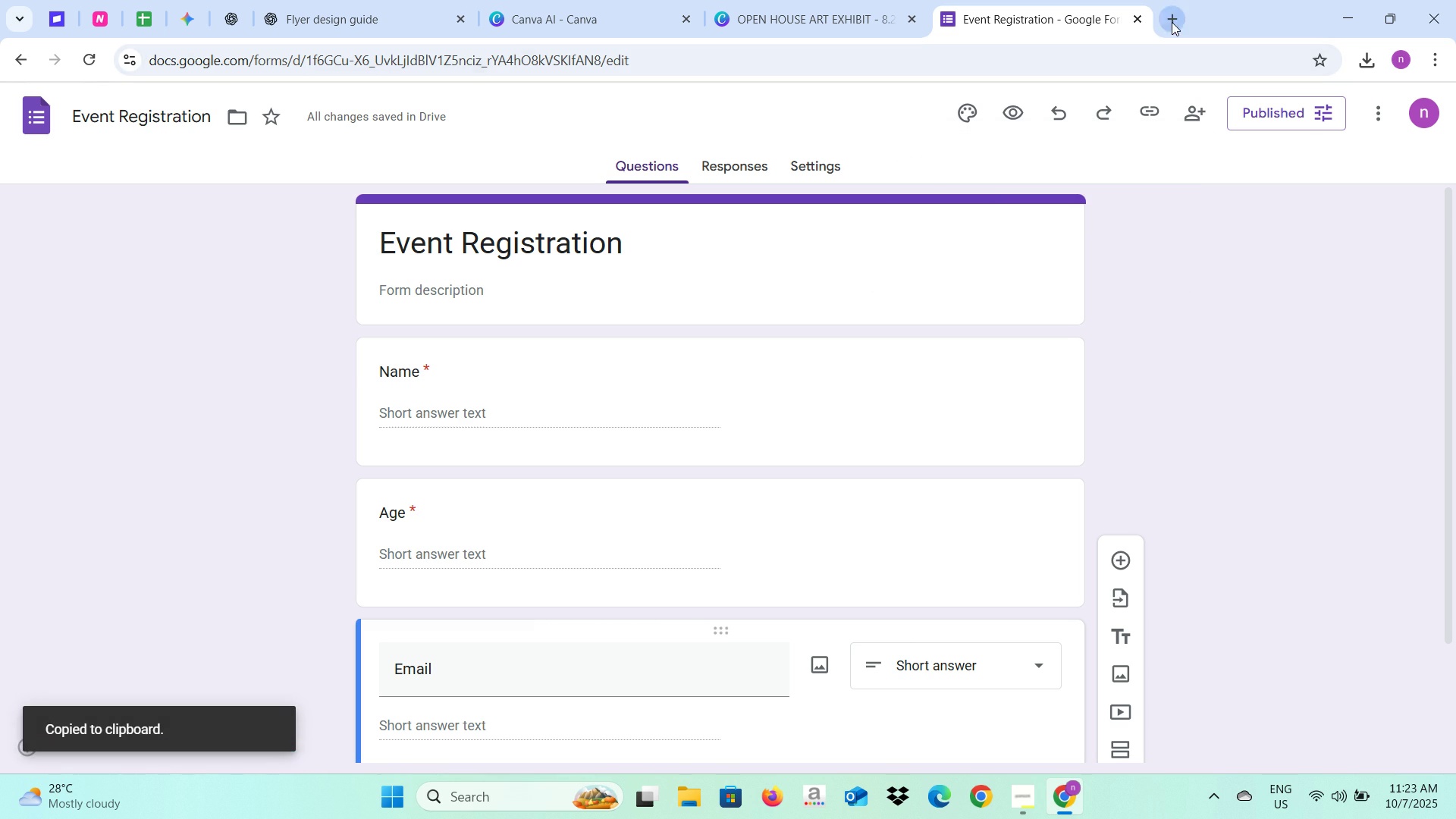 
left_click([1172, 22])
 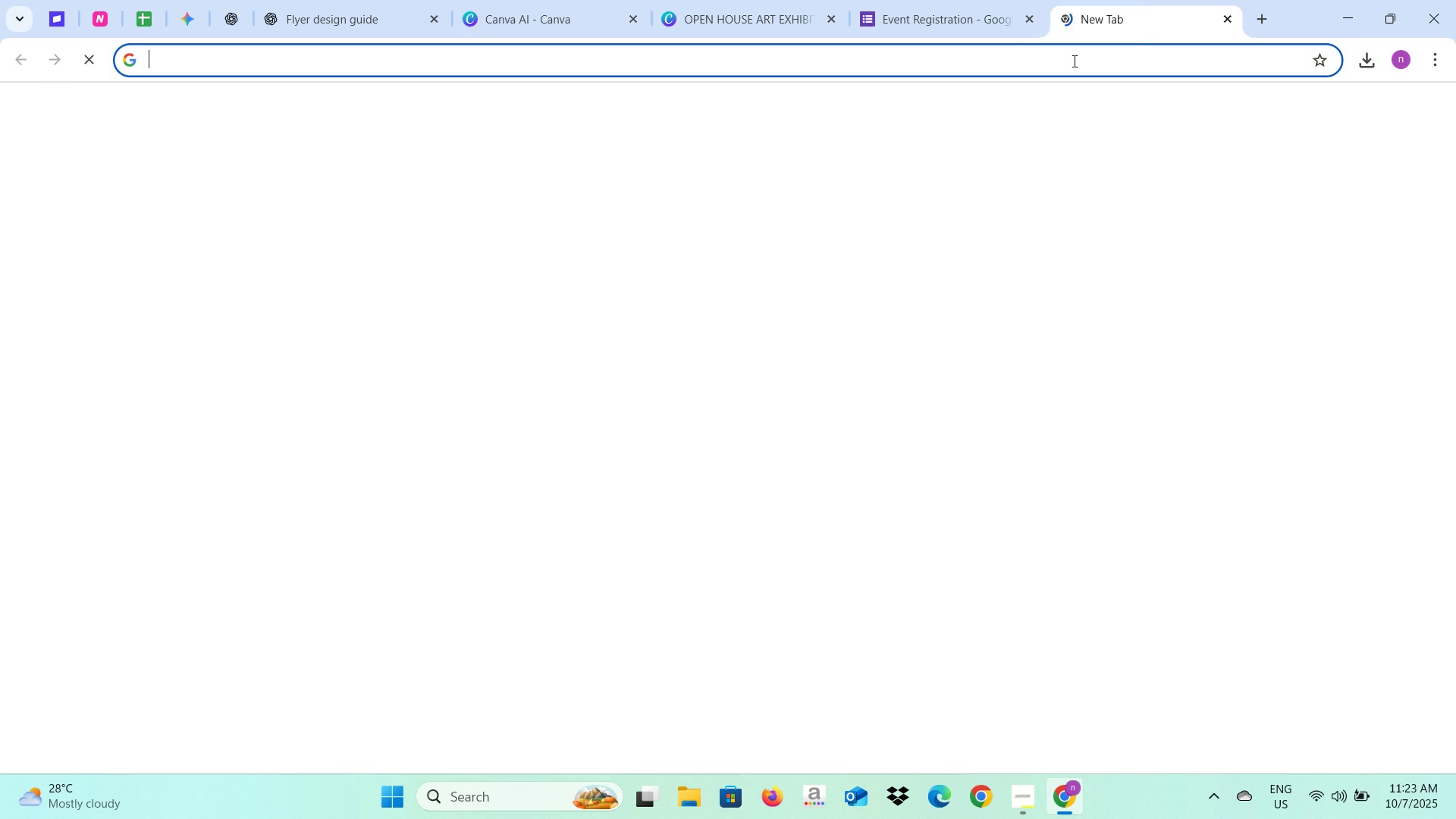 
left_click([1073, 61])